 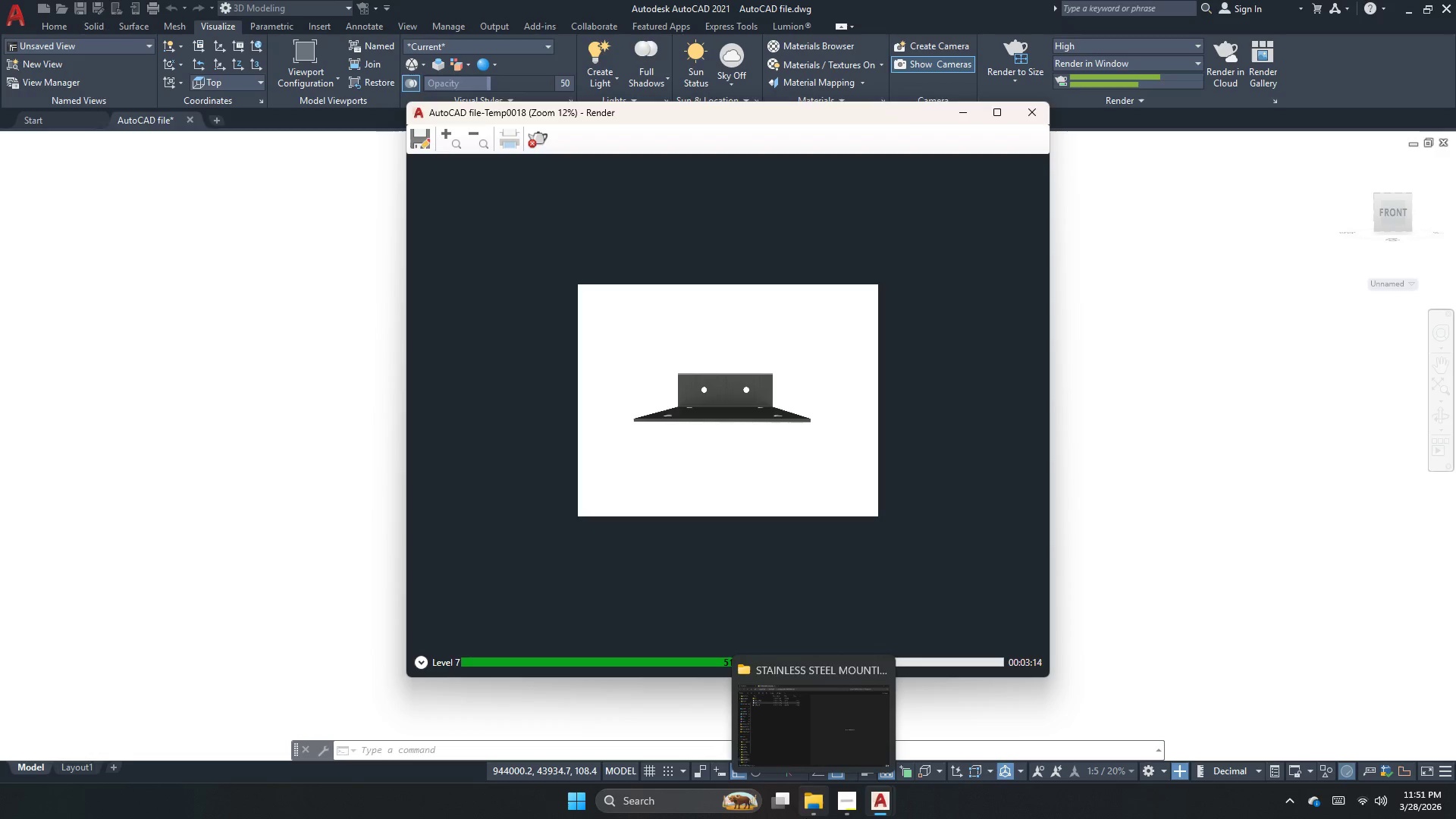 
left_click([782, 467])
 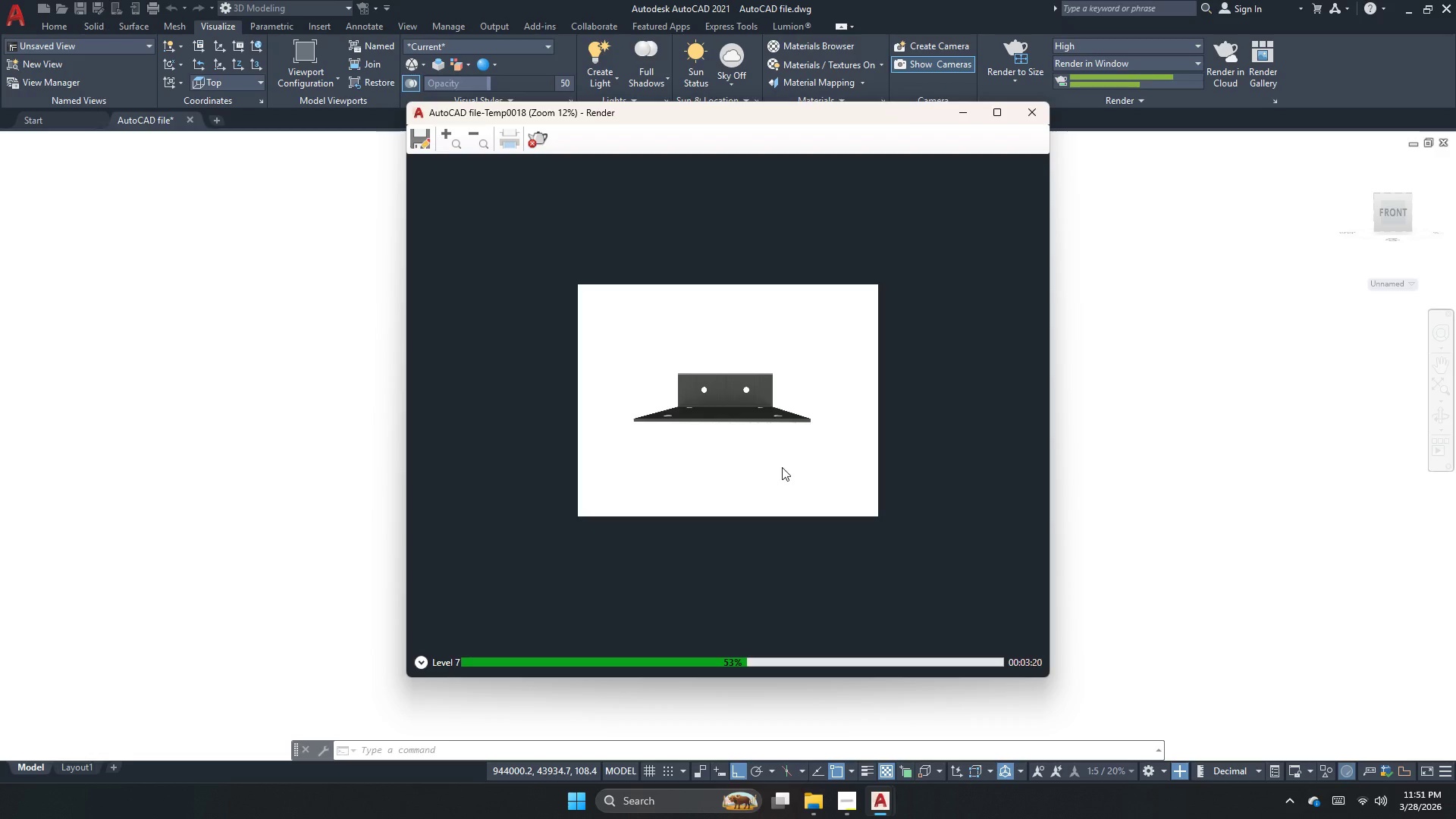 
scroll: coordinate [757, 435], scroll_direction: up, amount: 1.0
 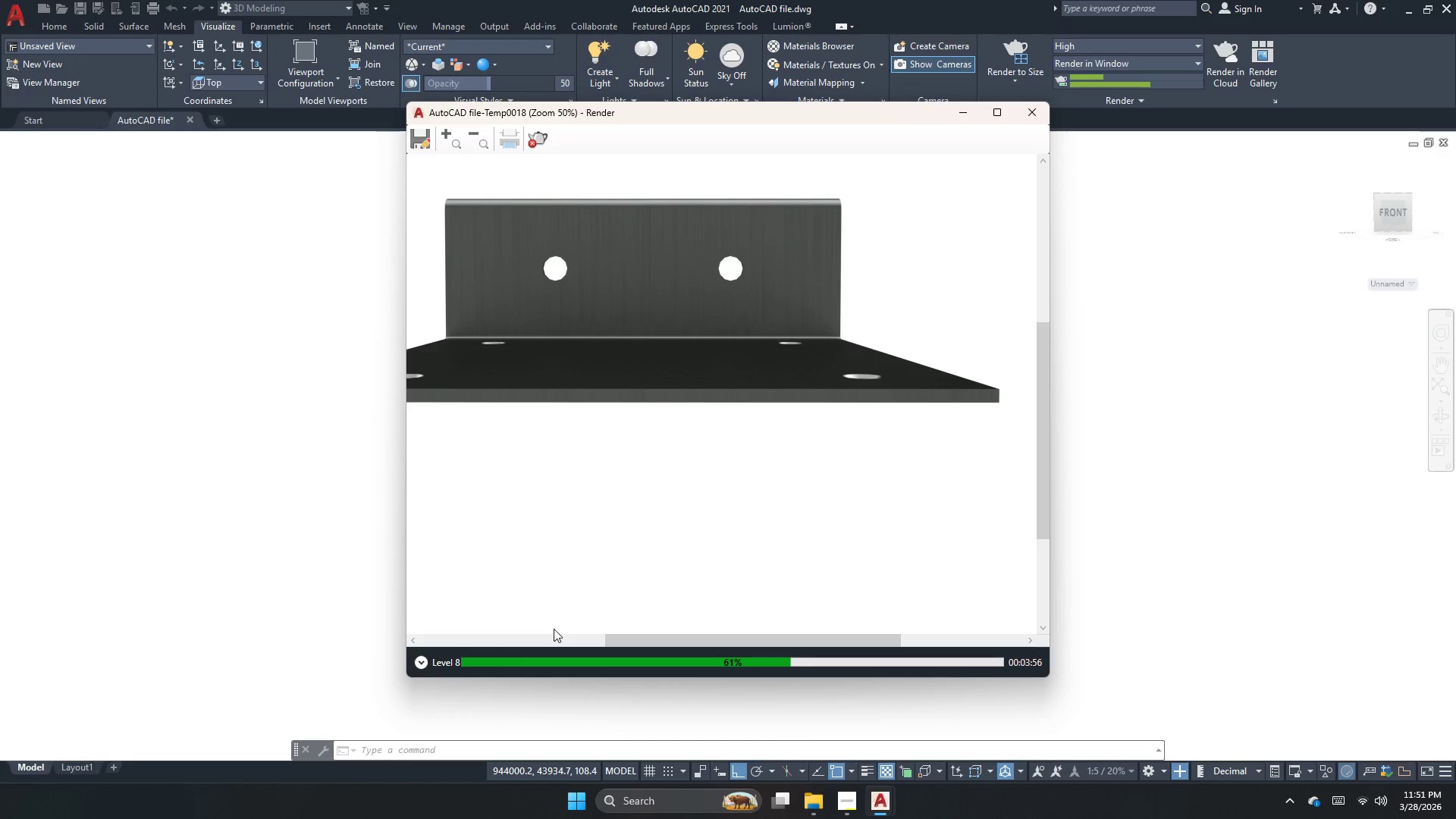 
wait(40.42)
 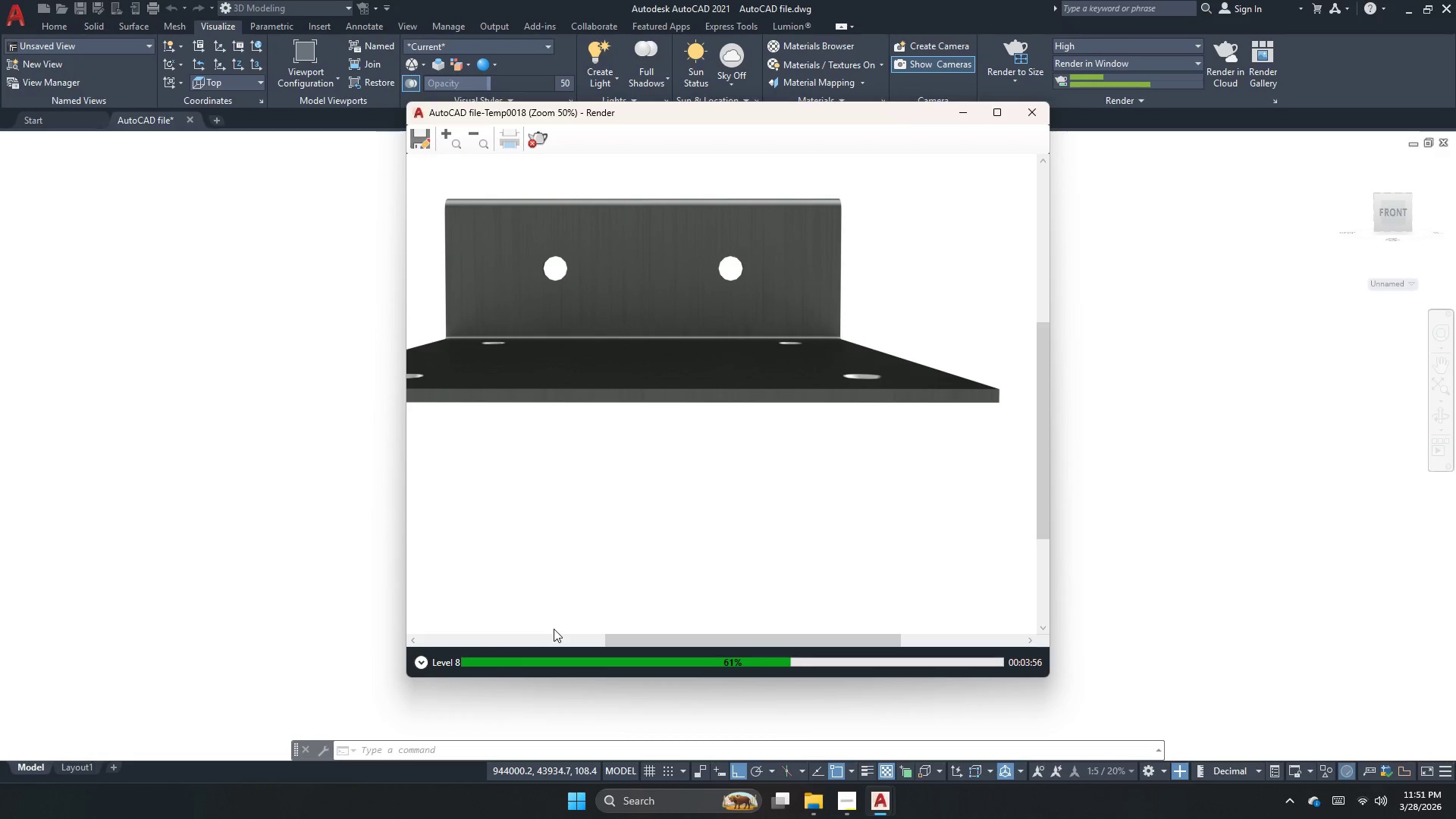 
scroll: coordinate [643, 758], scroll_direction: up, amount: 1.0
 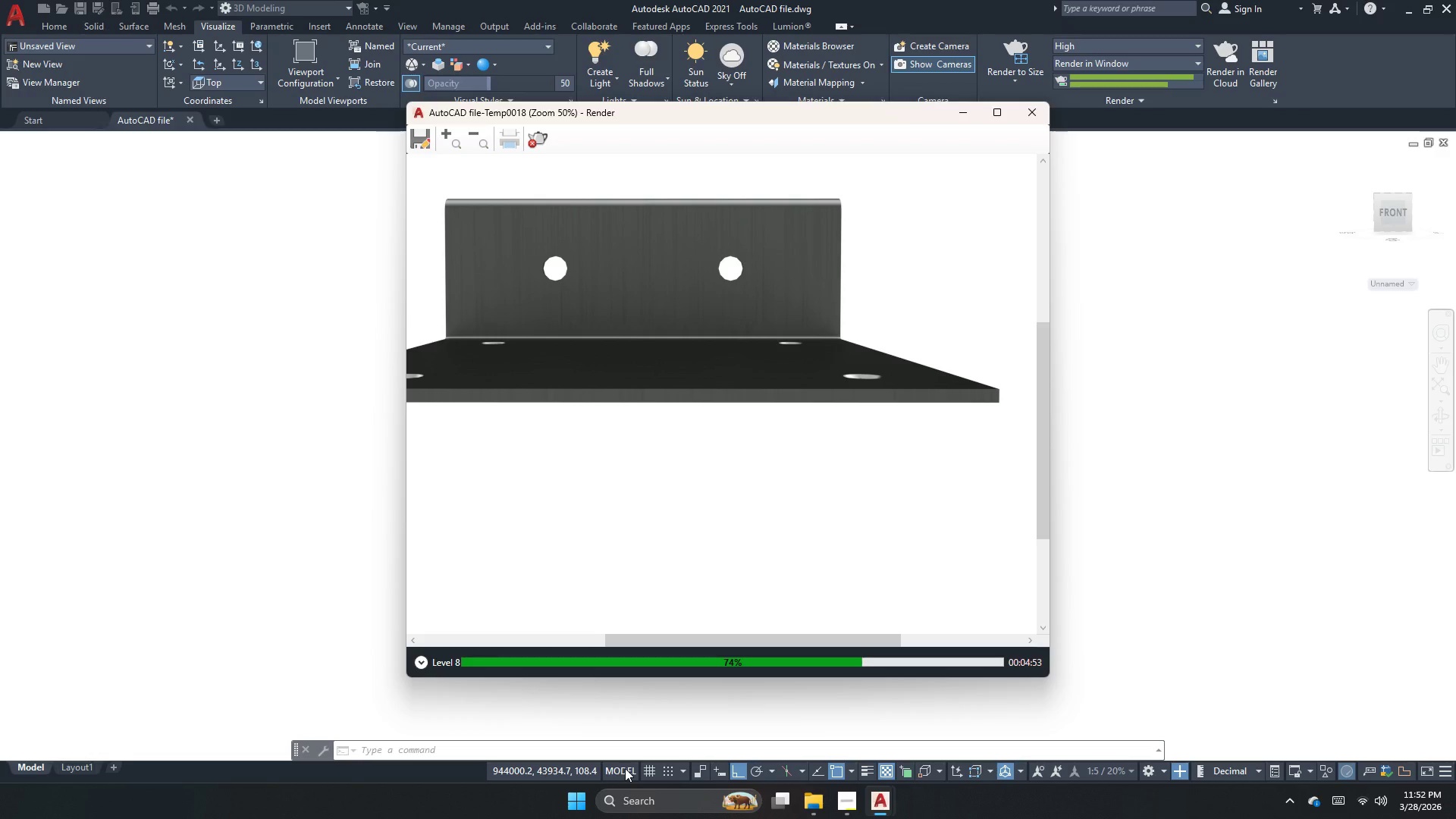 
wait(56.42)
 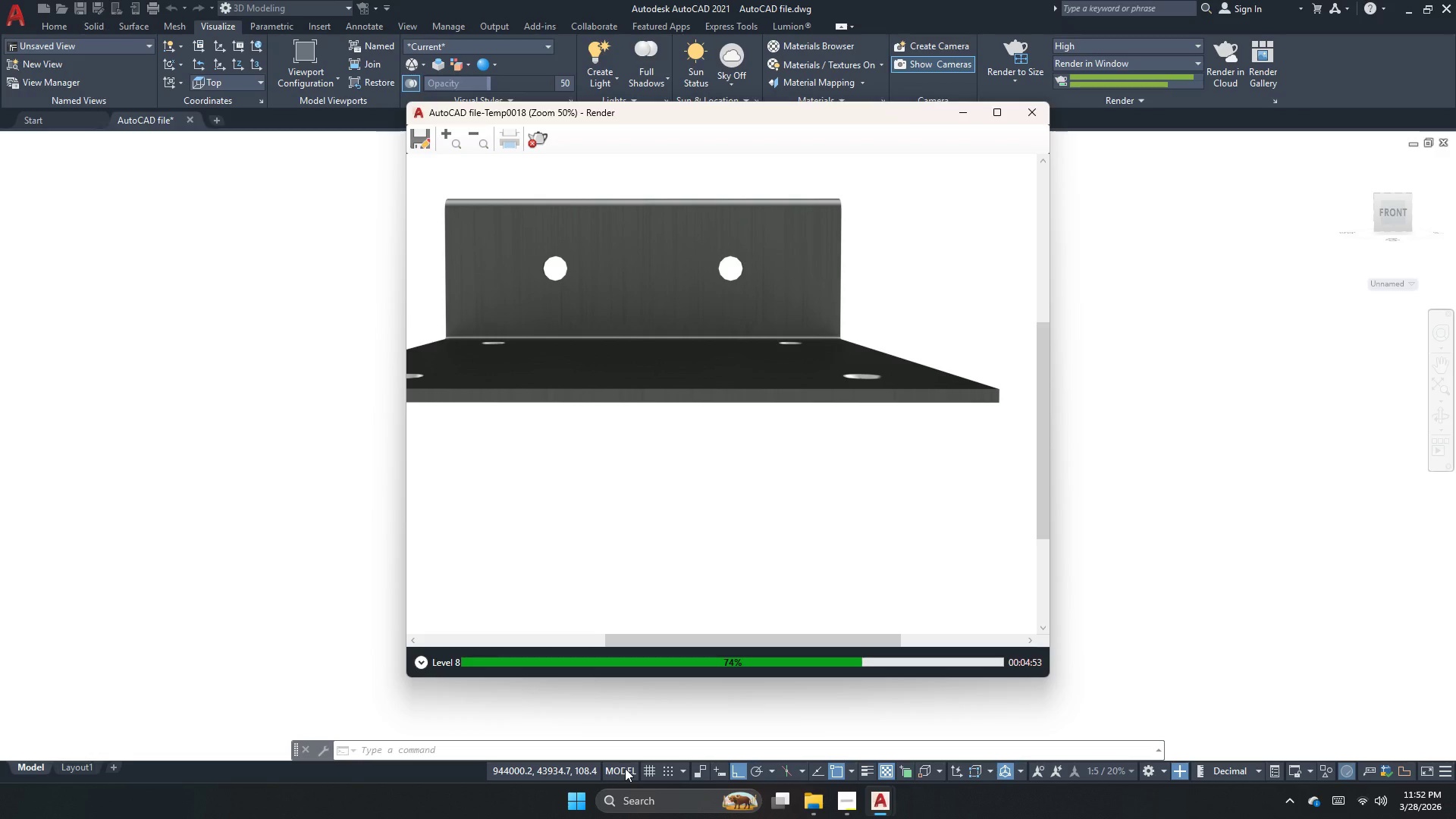 
scroll: coordinate [940, 439], scroll_direction: down, amount: 1.0
 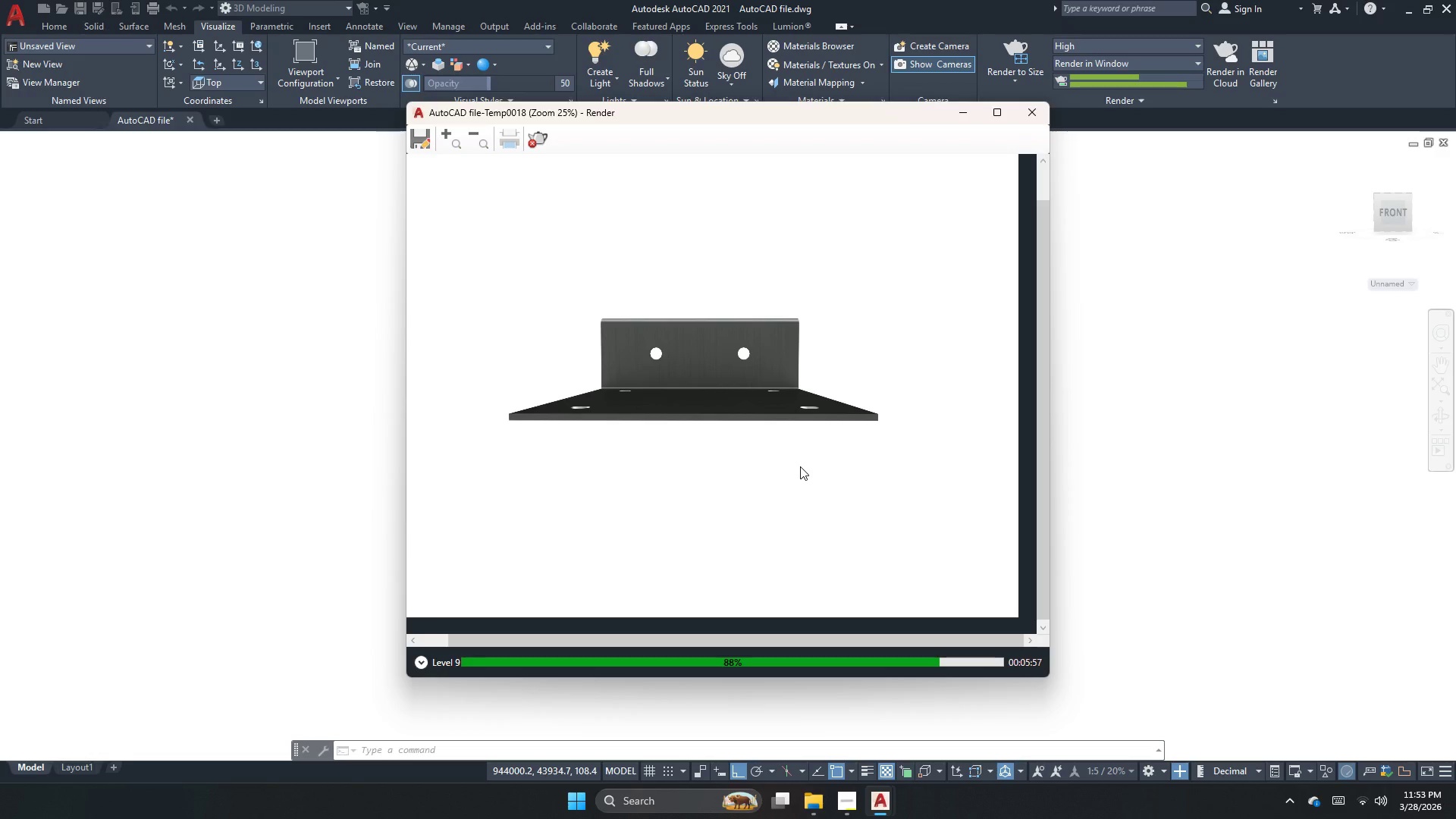 
wait(63.21)
 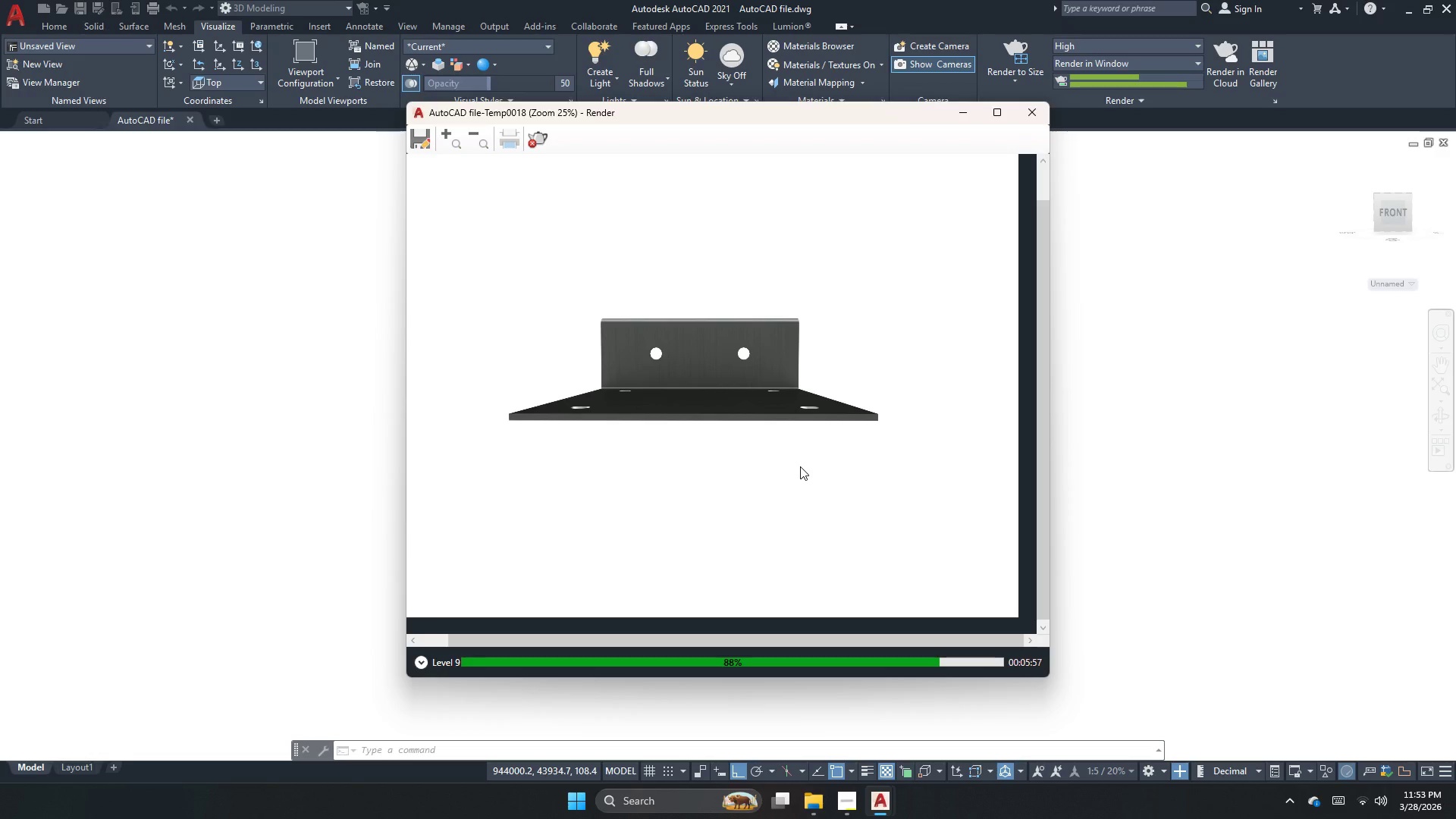 
scroll: coordinate [800, 466], scroll_direction: up, amount: 1.0
 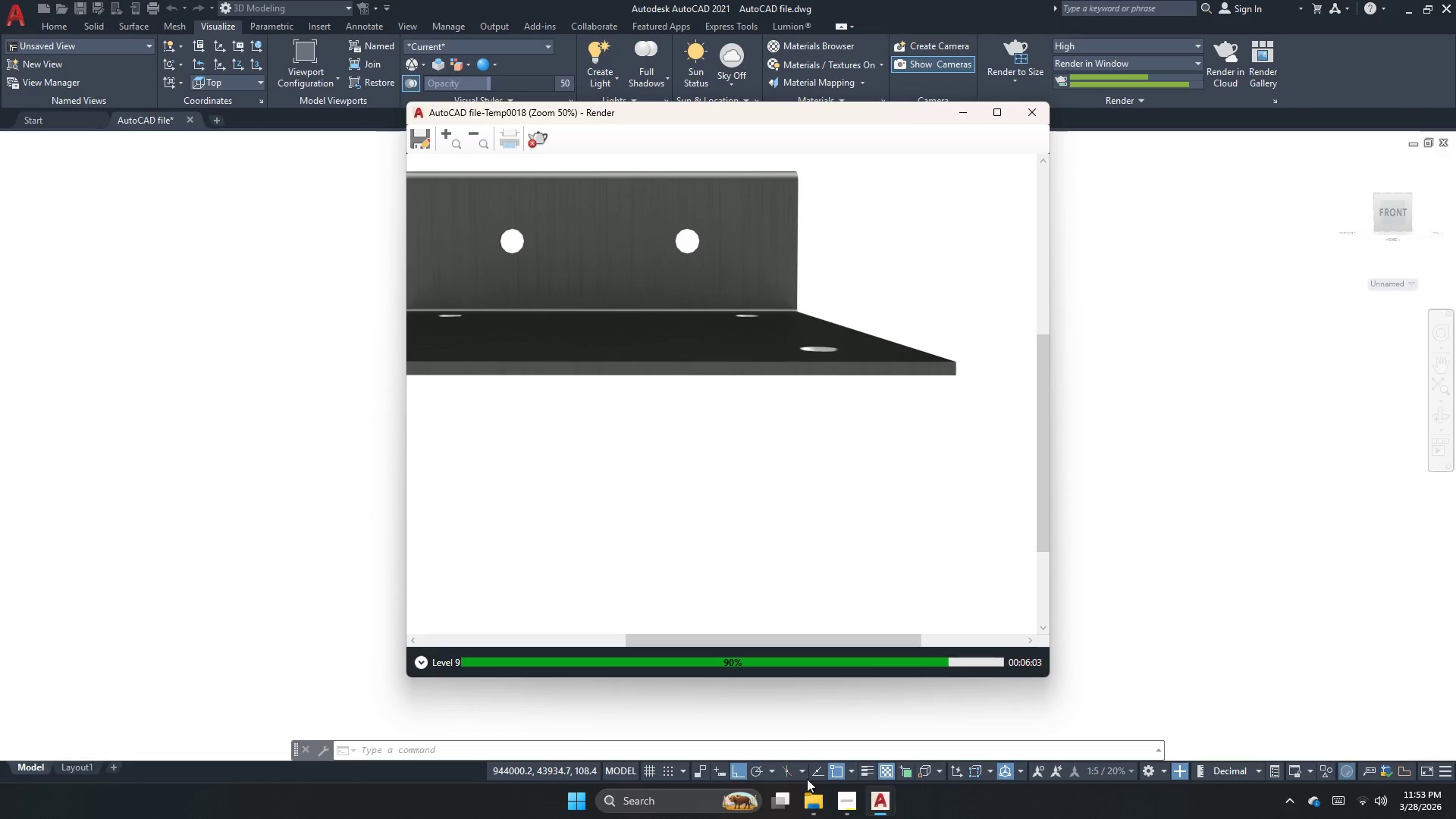 
left_click([858, 805])